 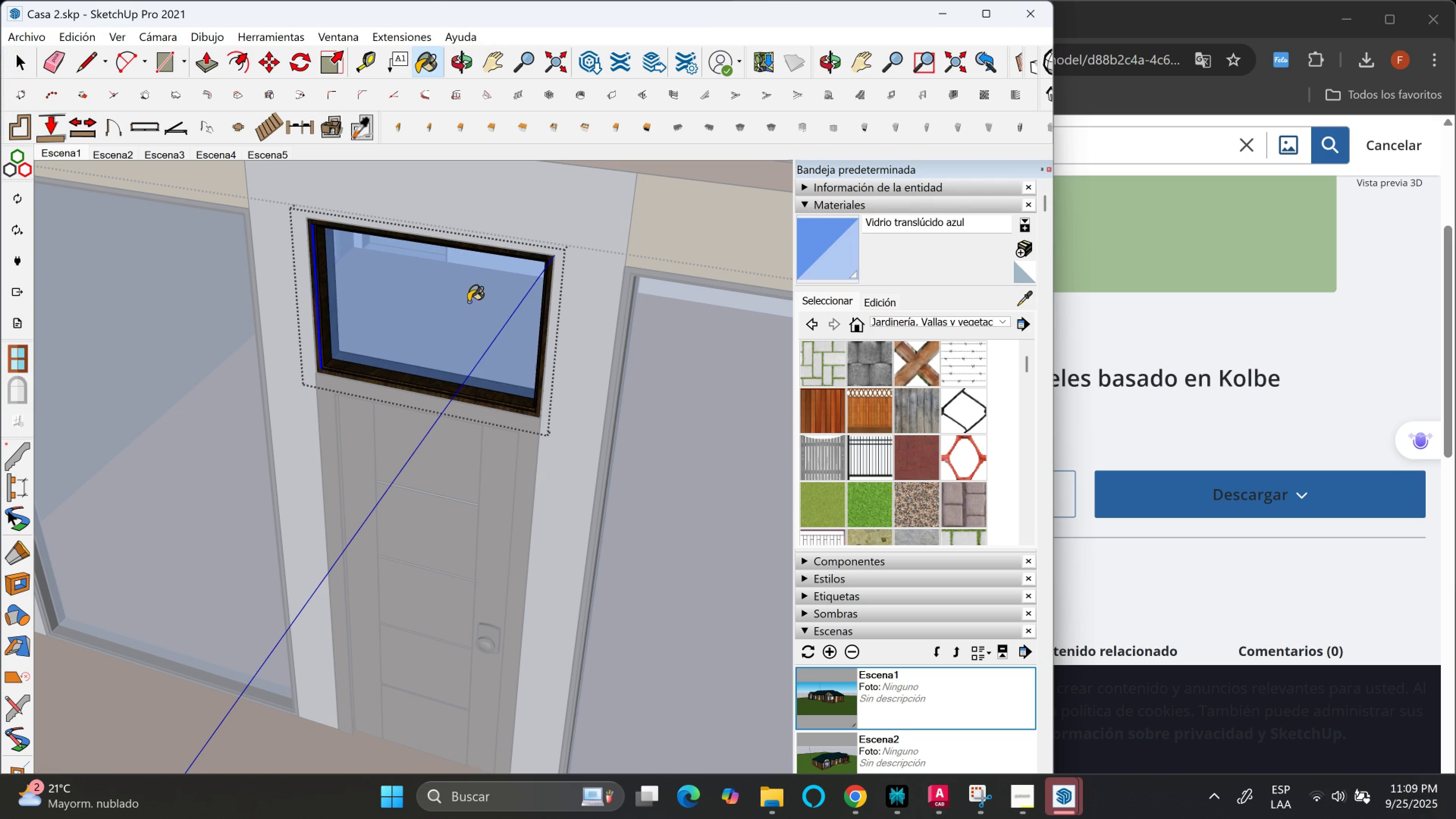 
key(Space)
 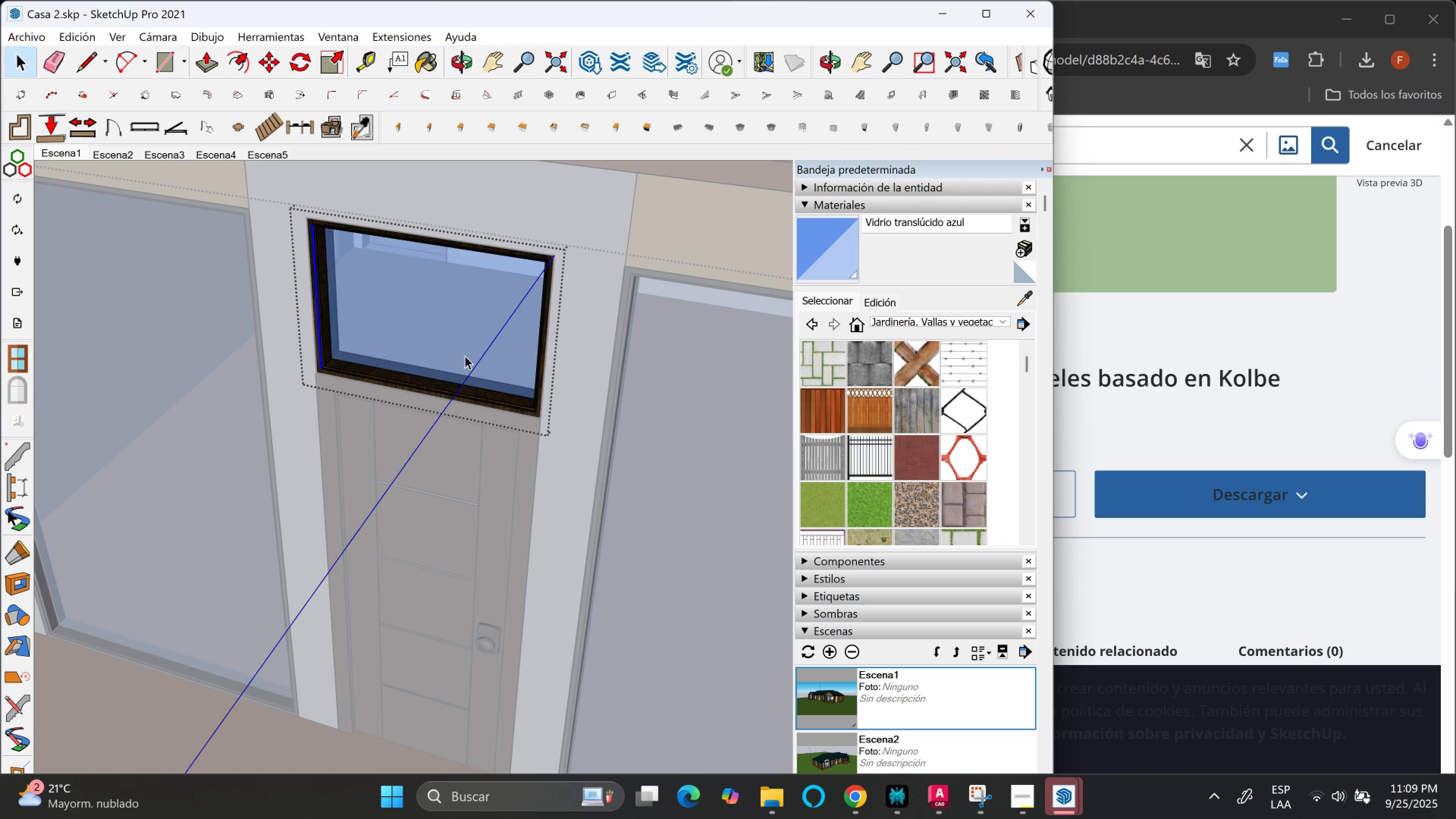 
key(Escape)
 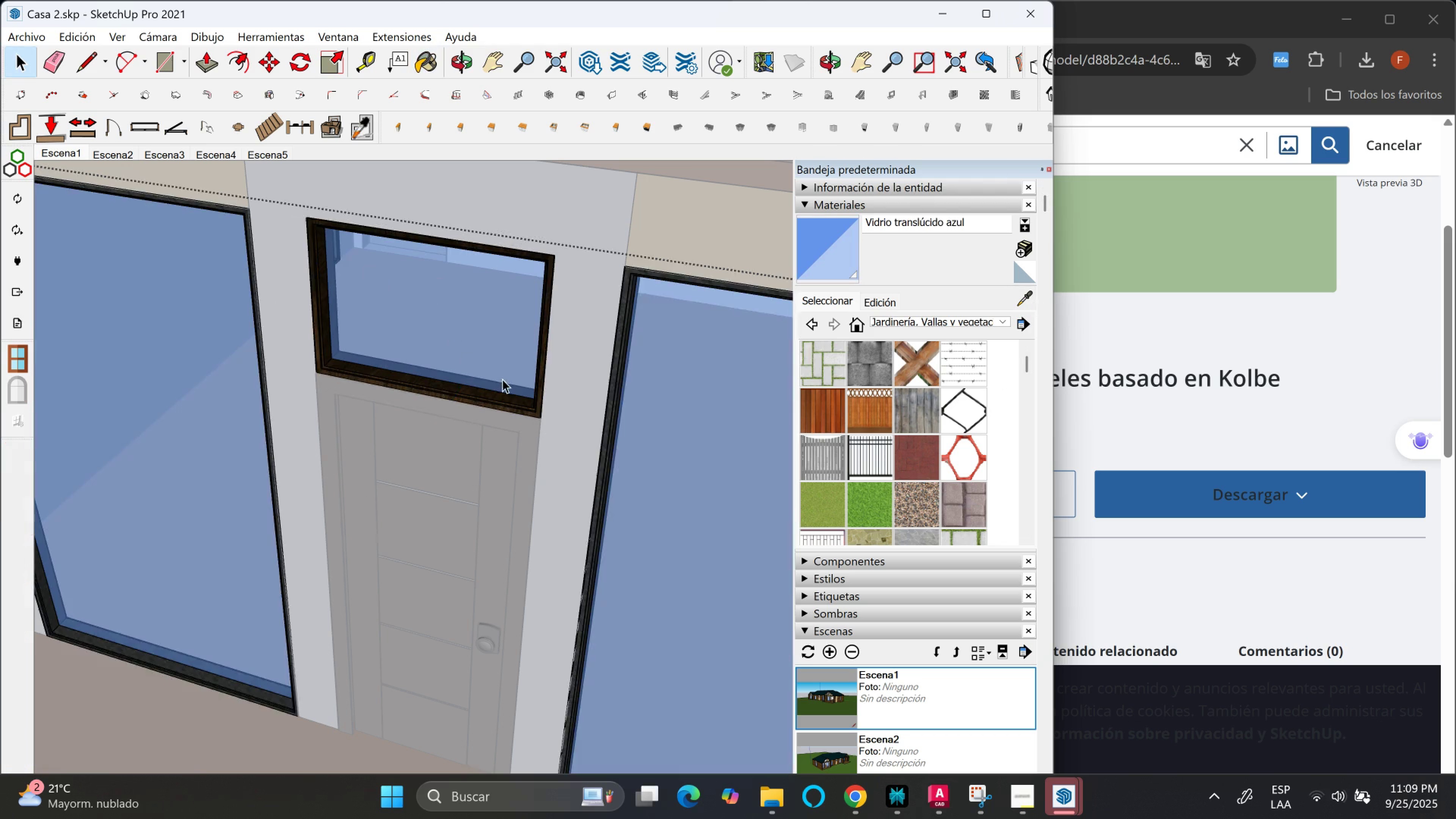 
key(Escape)
 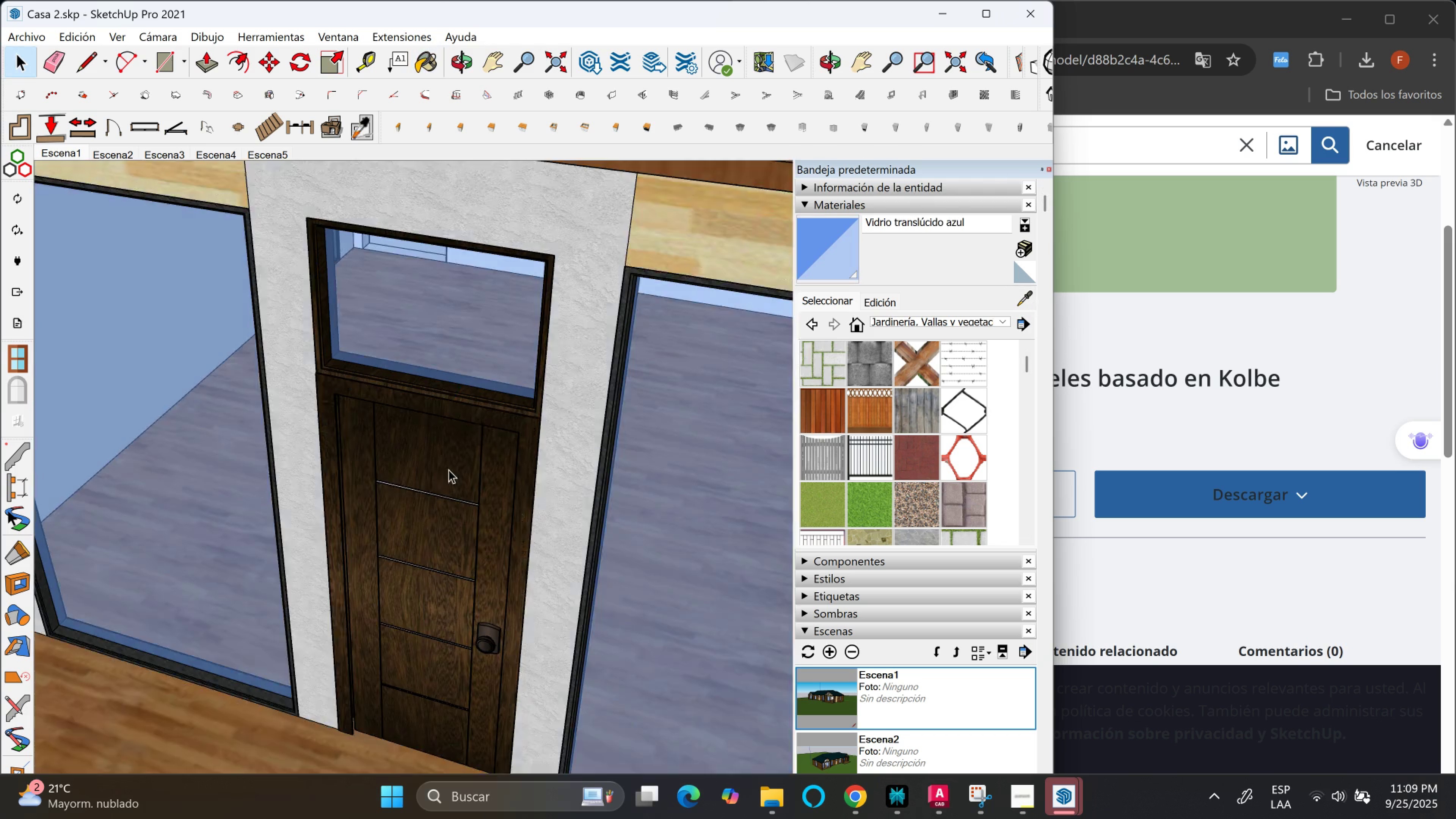 
scroll: coordinate [469, 475], scroll_direction: down, amount: 15.0